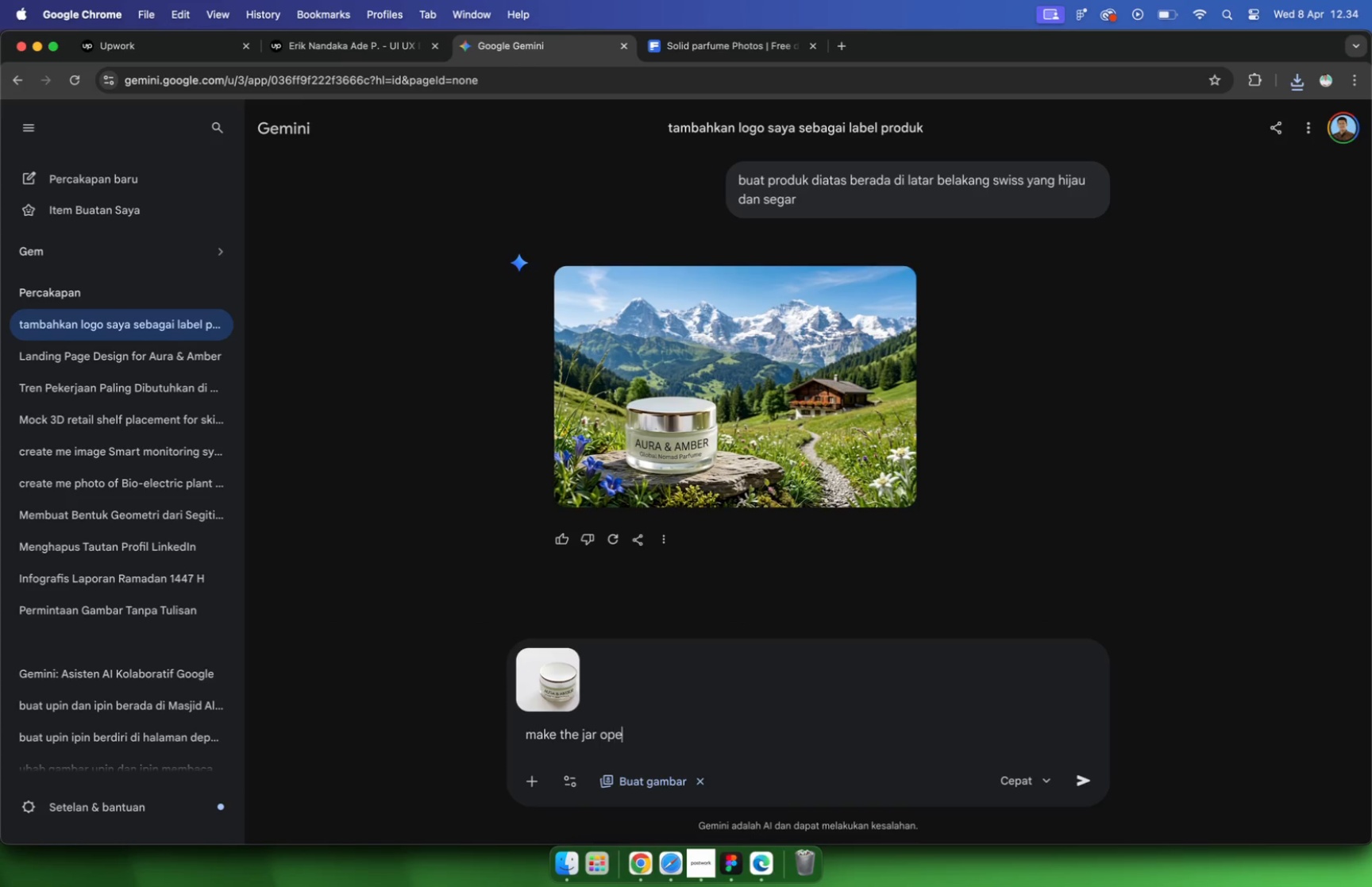 
key(Enter)
 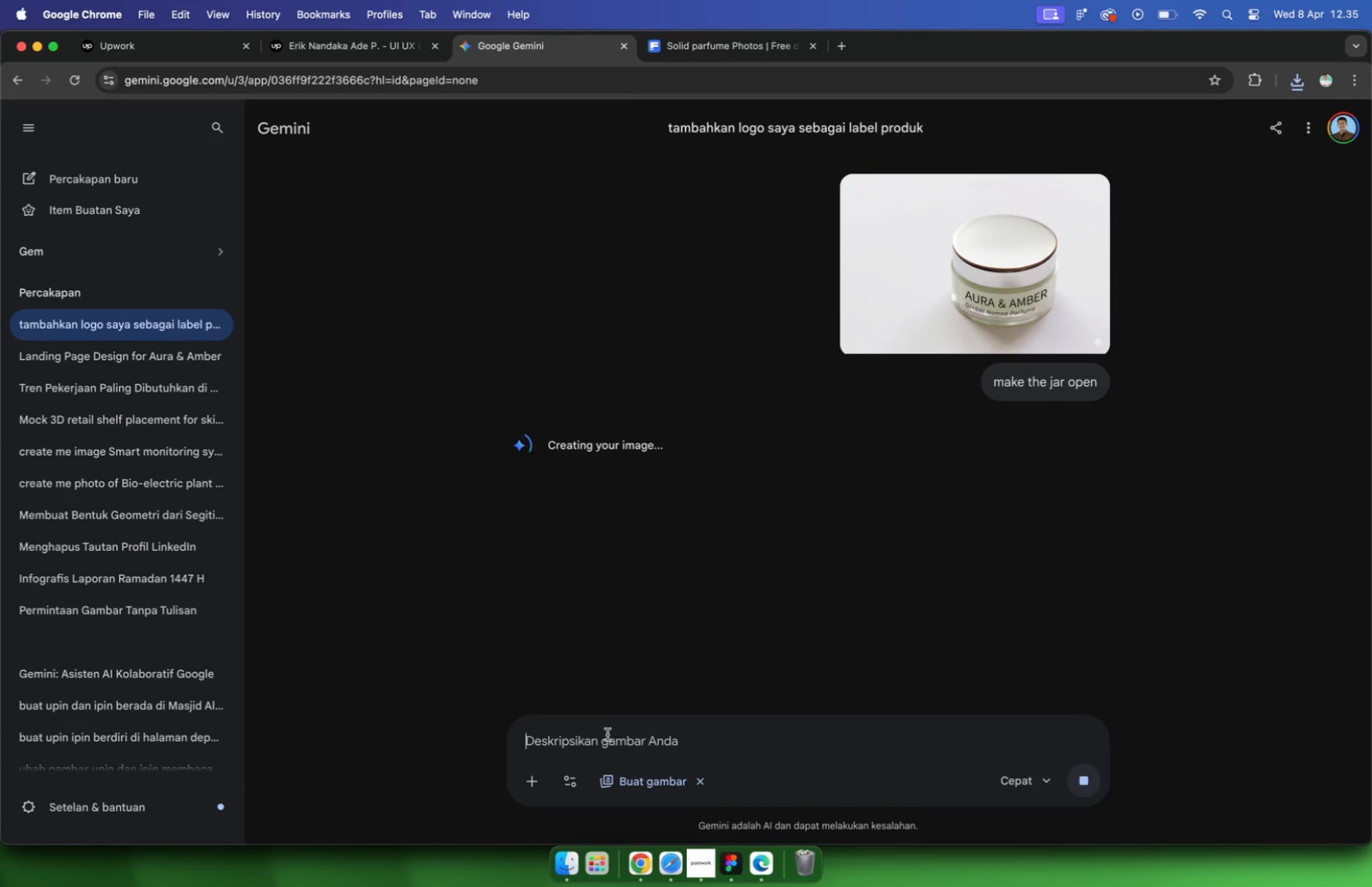 
wait(21.52)
 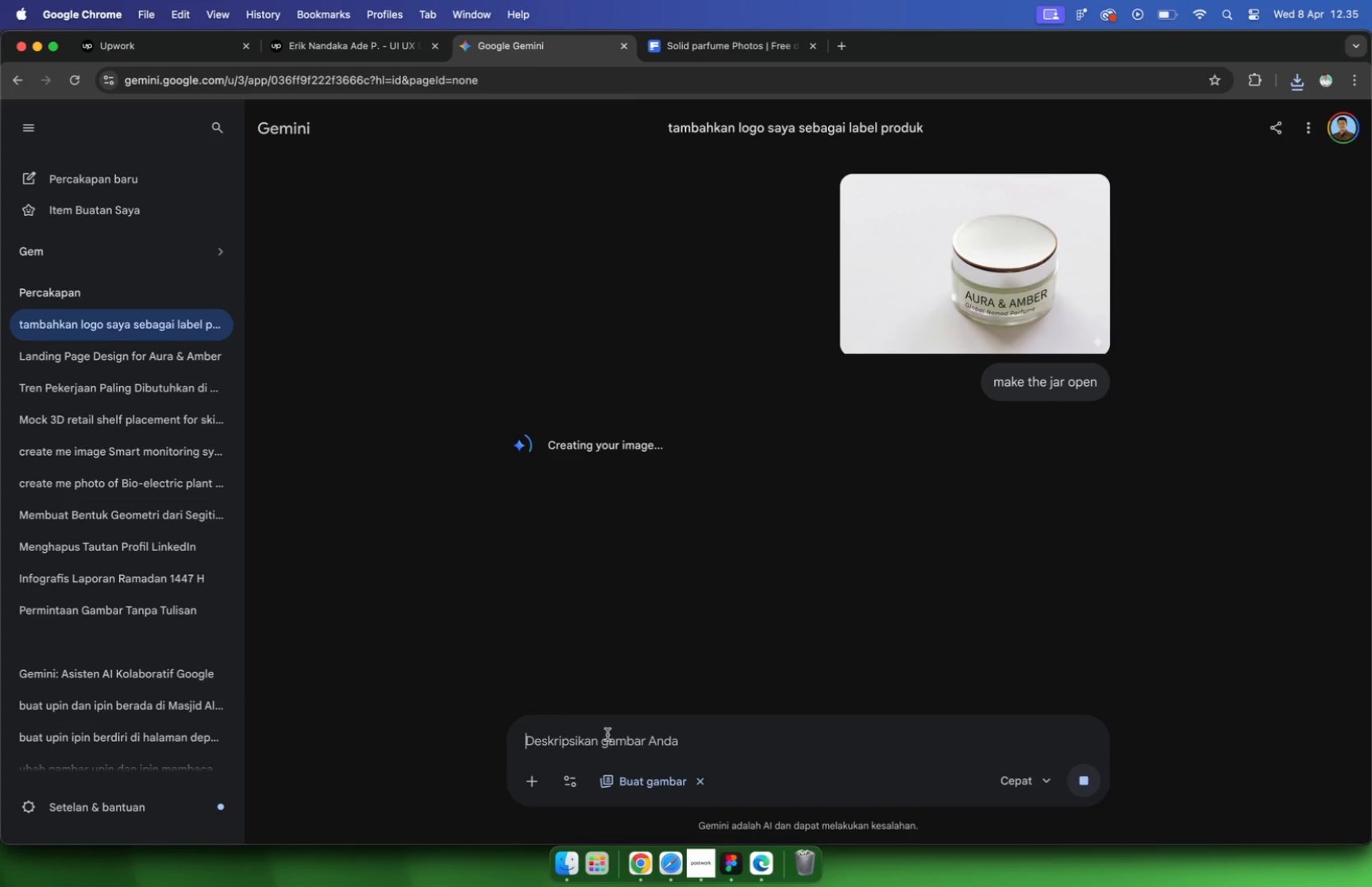 
left_click([711, 863])